 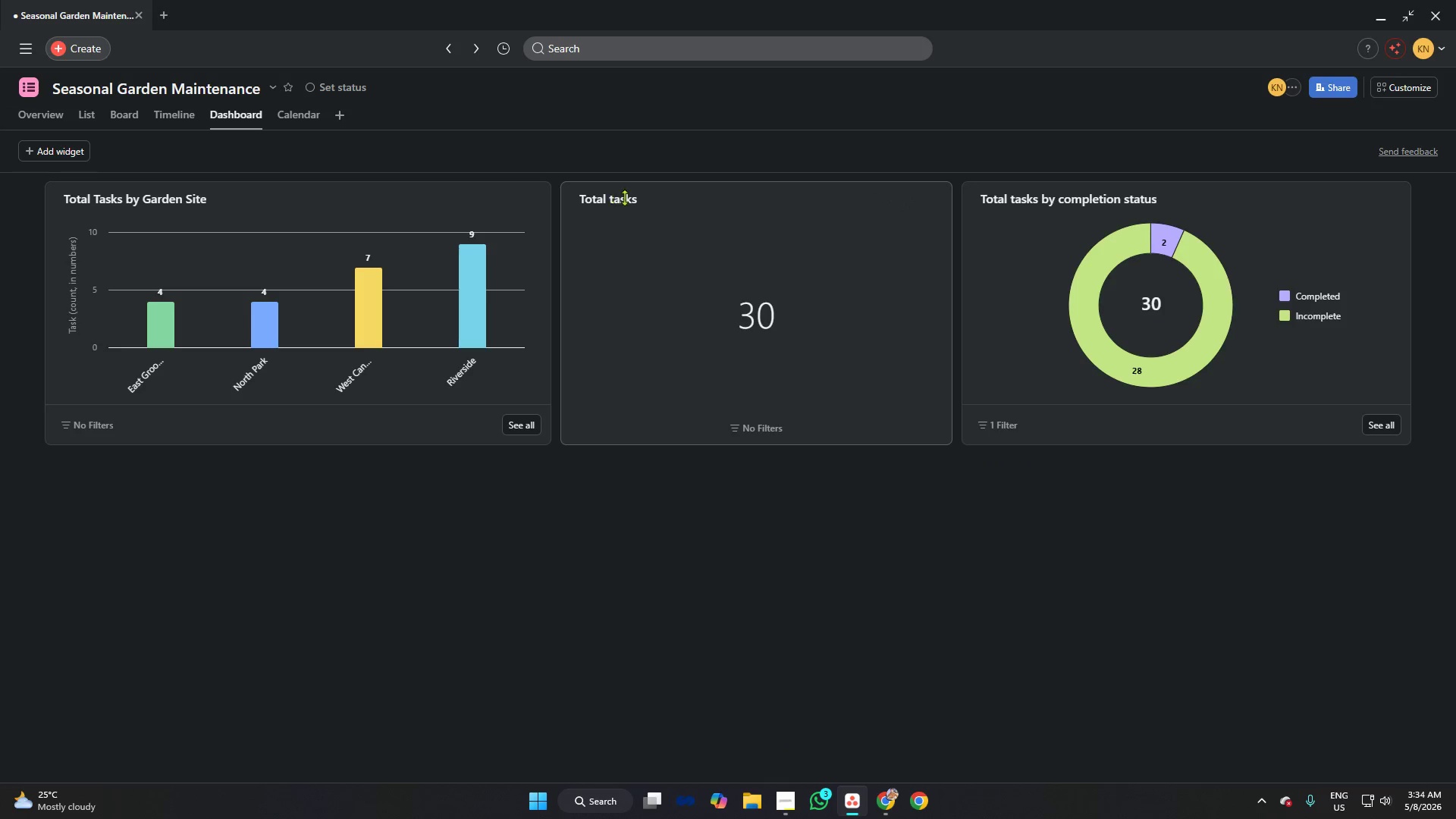 
left_click([902, 206])
 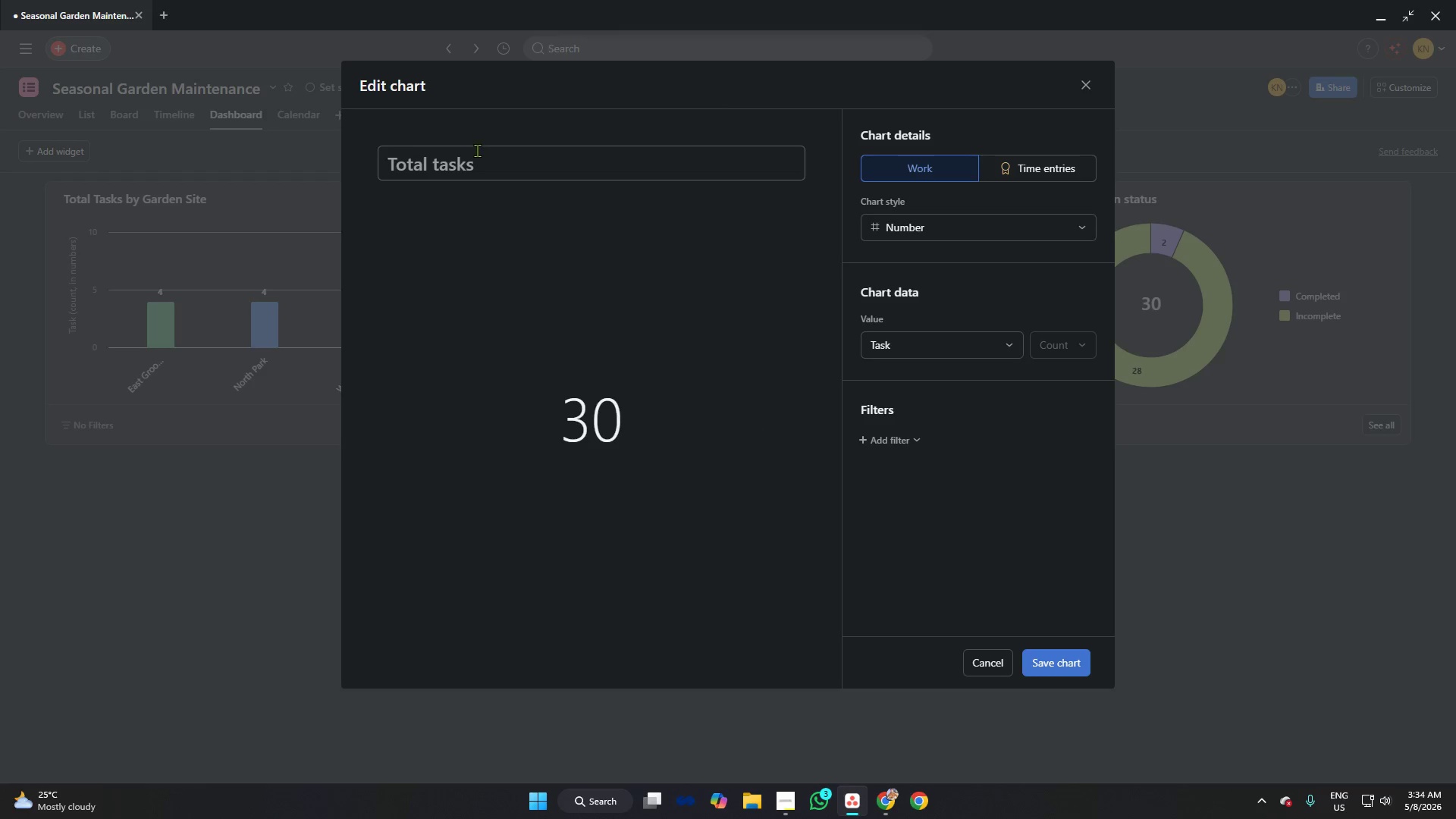 
left_click([478, 168])
 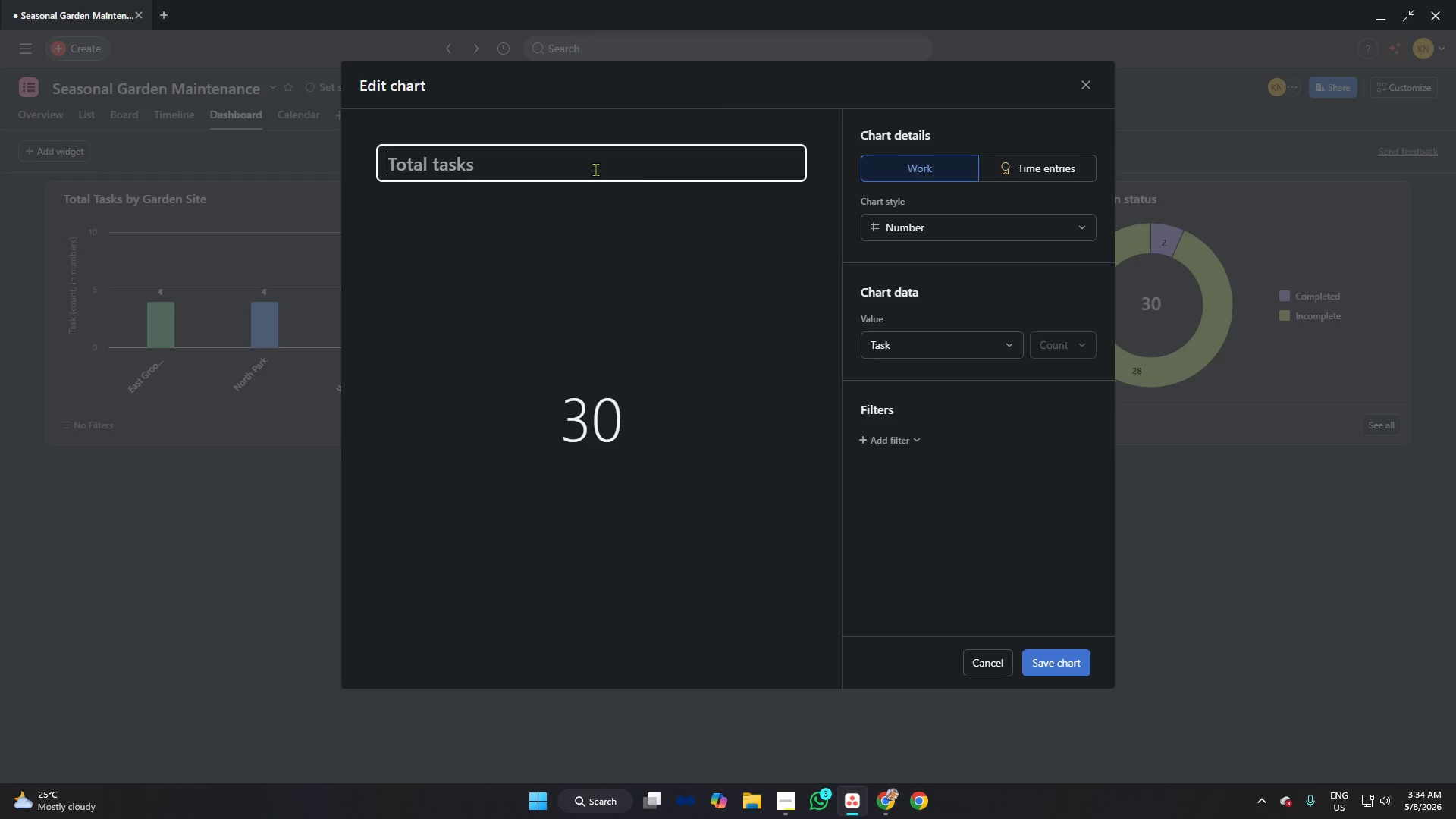 
key(Control+V)
 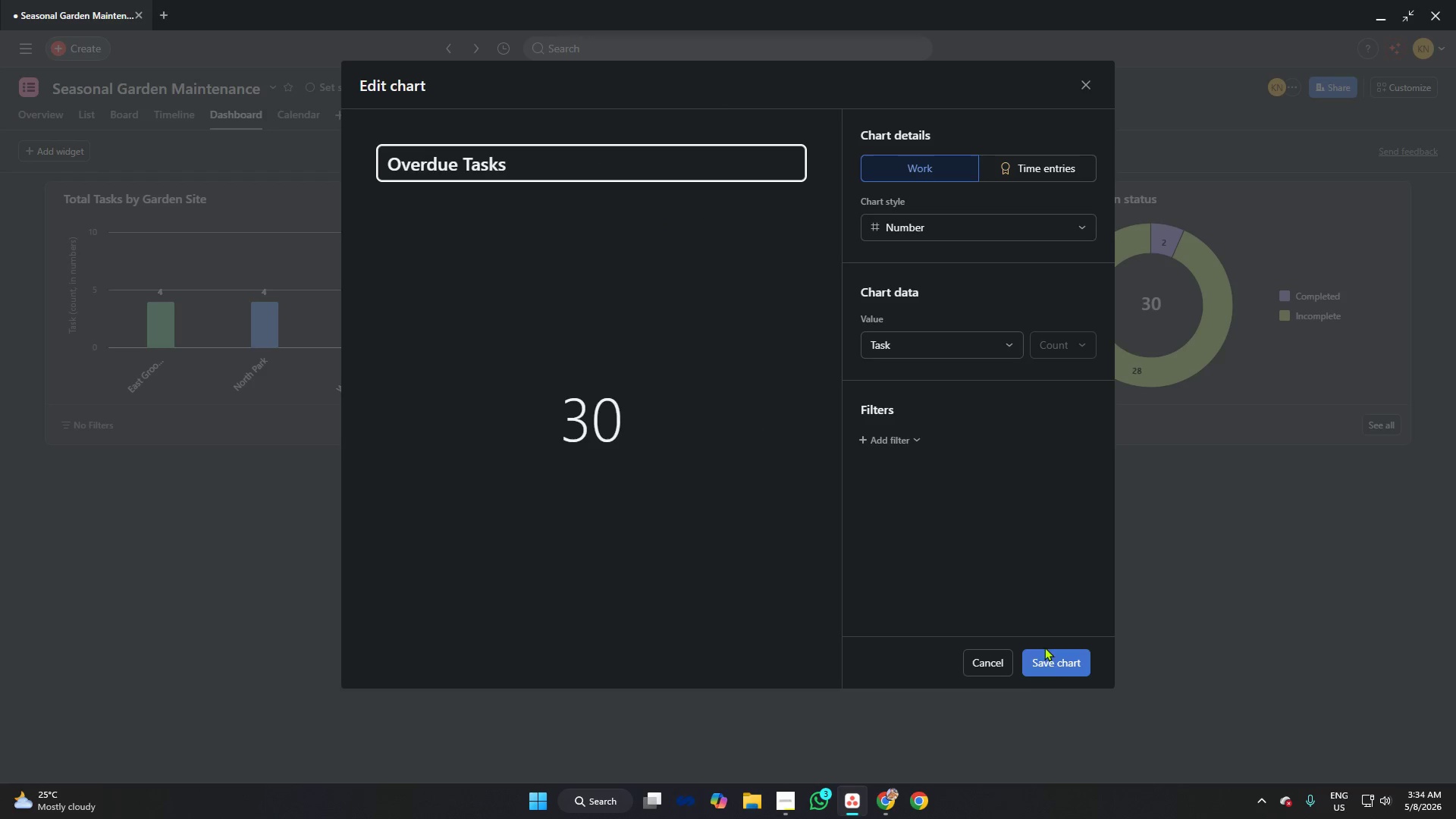 
left_click([1056, 669])